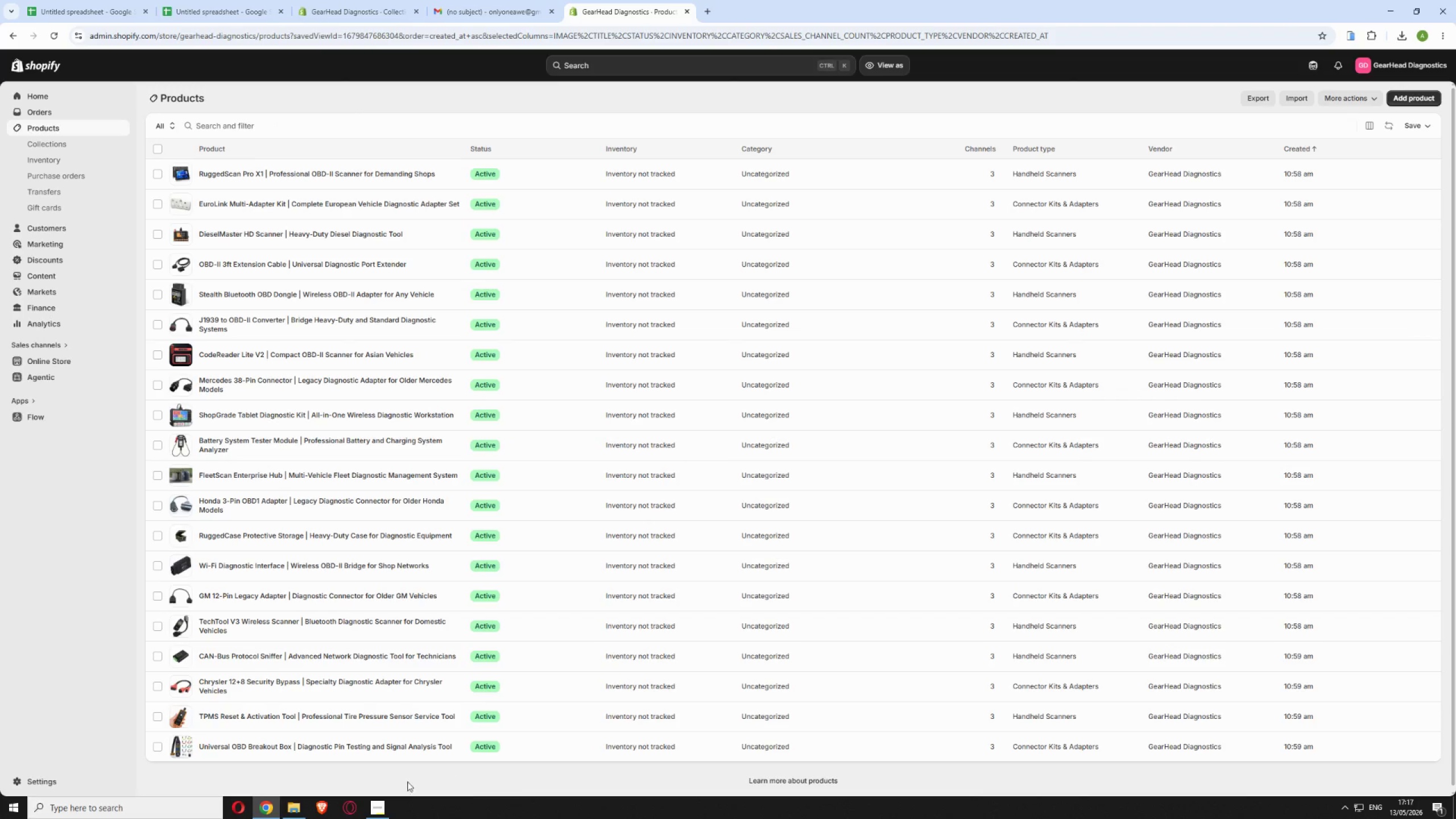 
left_click([371, 814])